 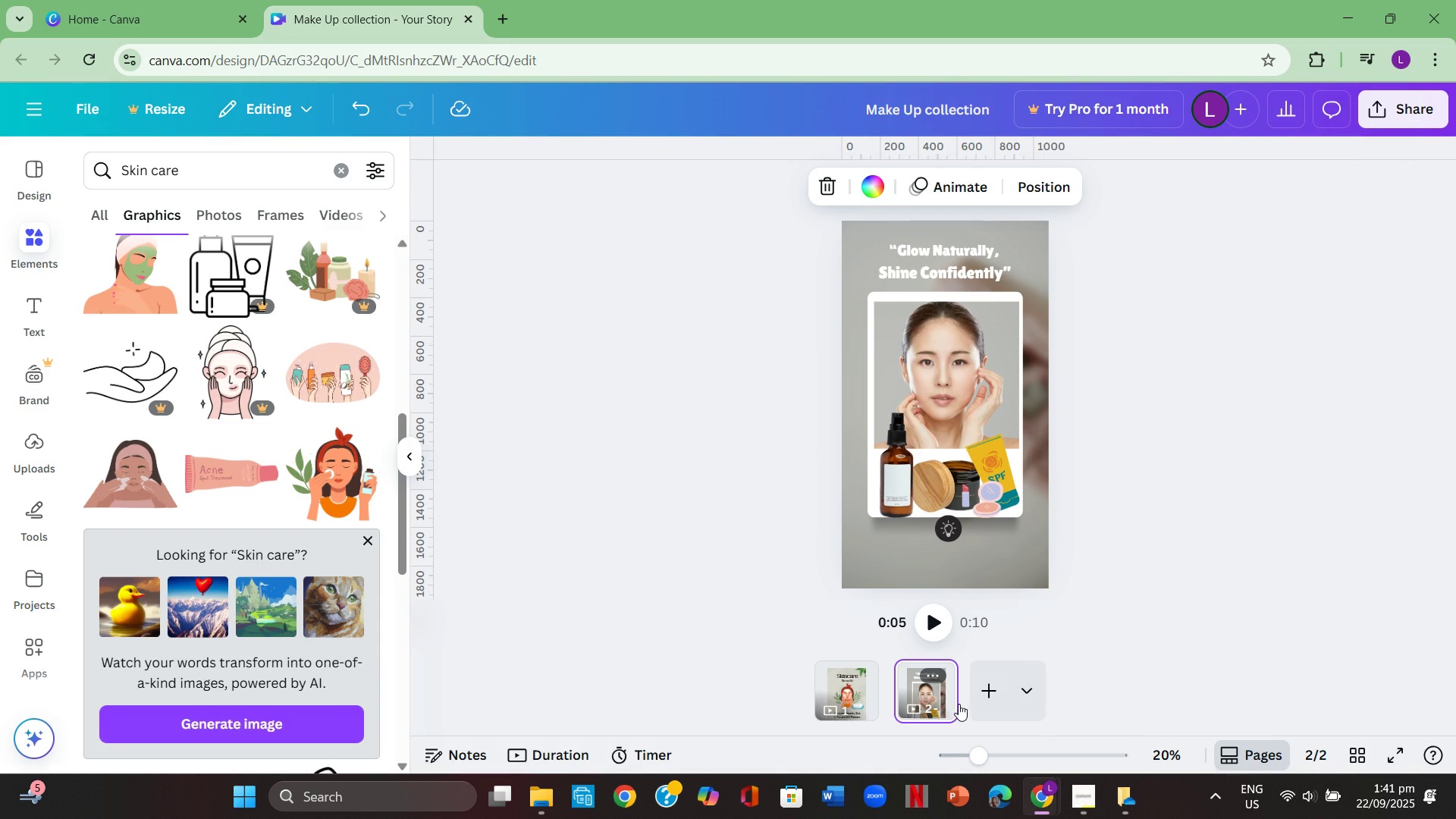 
left_click([839, 664])
 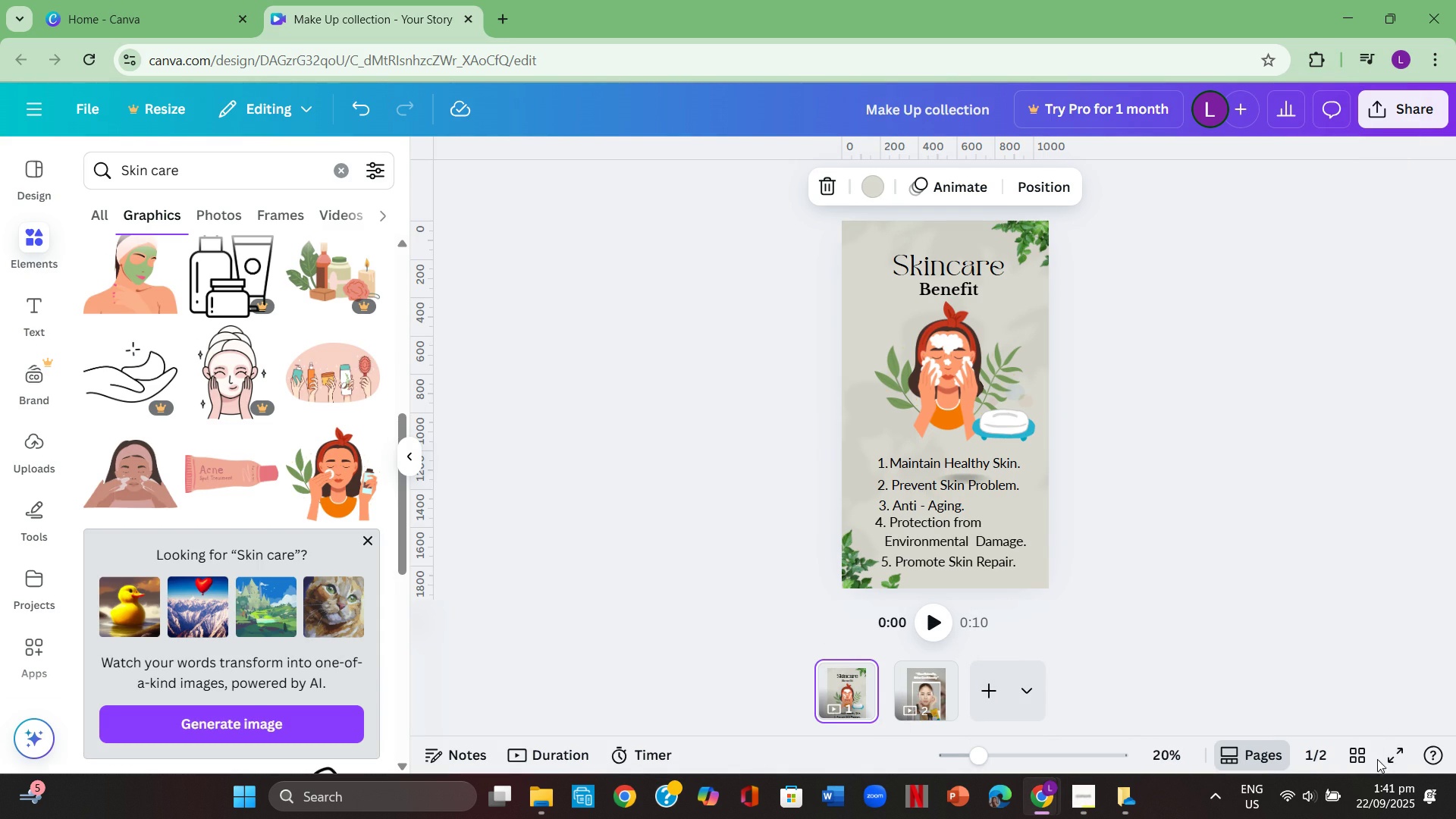 
left_click([1378, 754])
 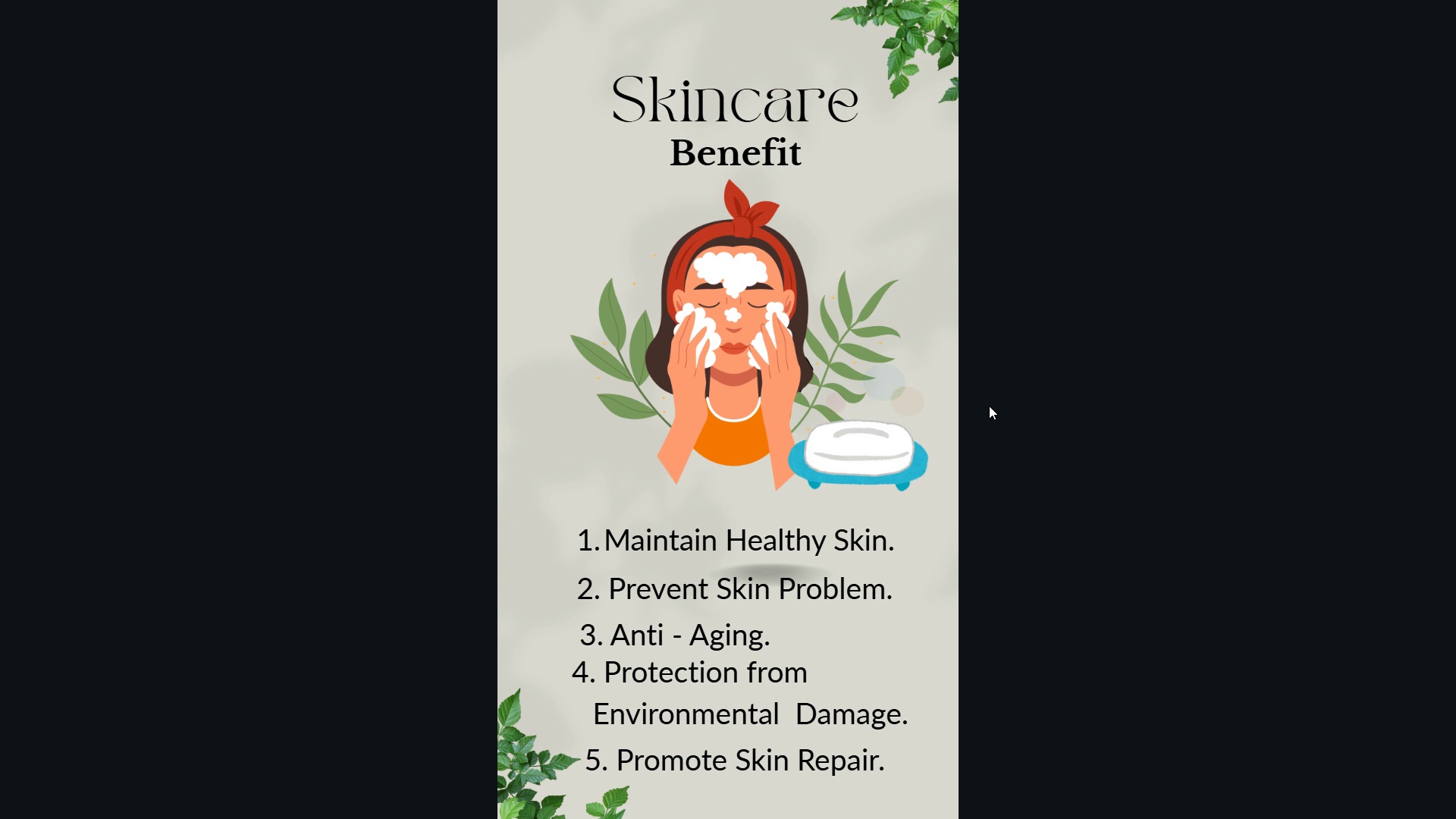 
wait(16.97)
 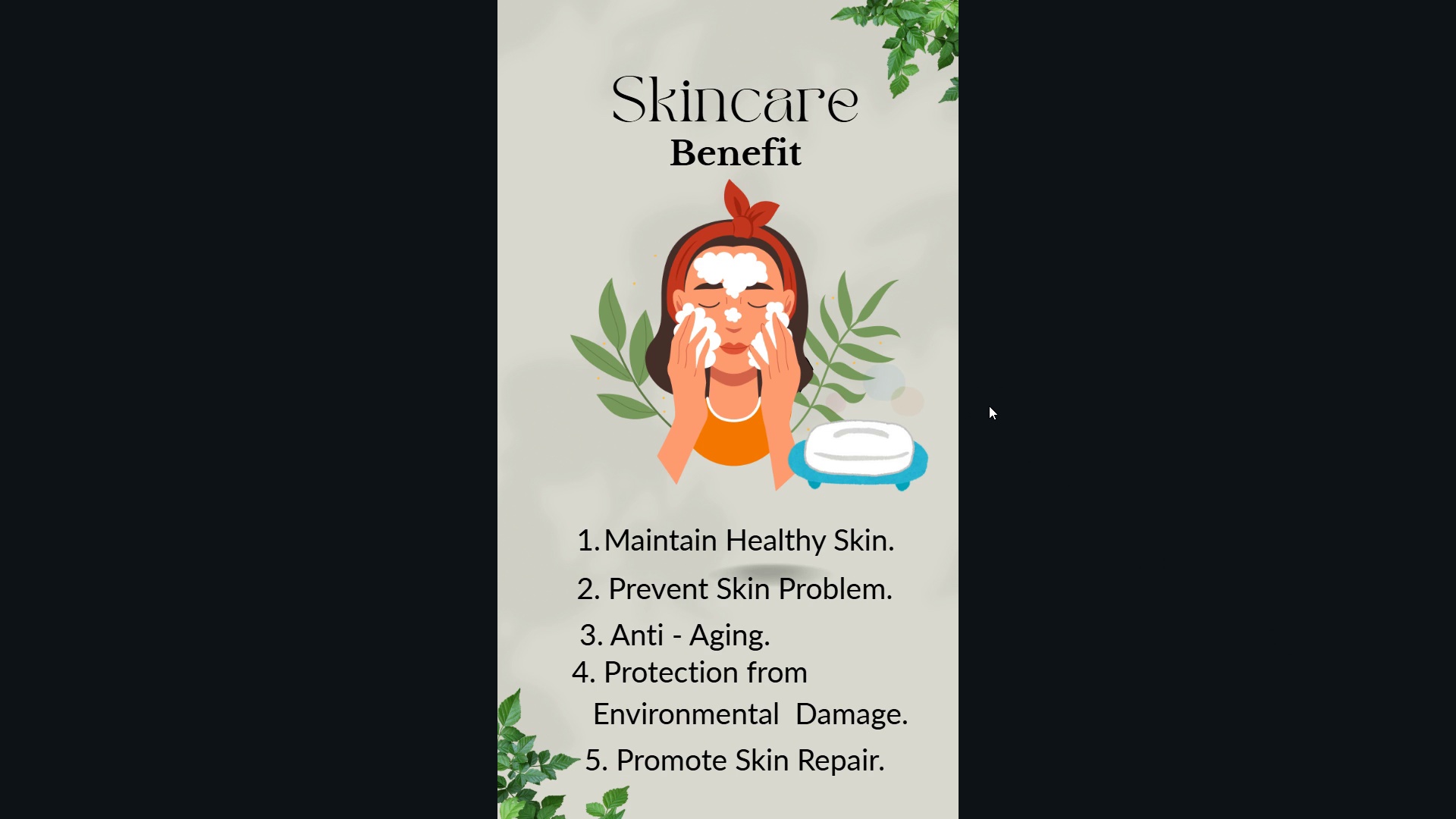 
key(ArrowRight)
 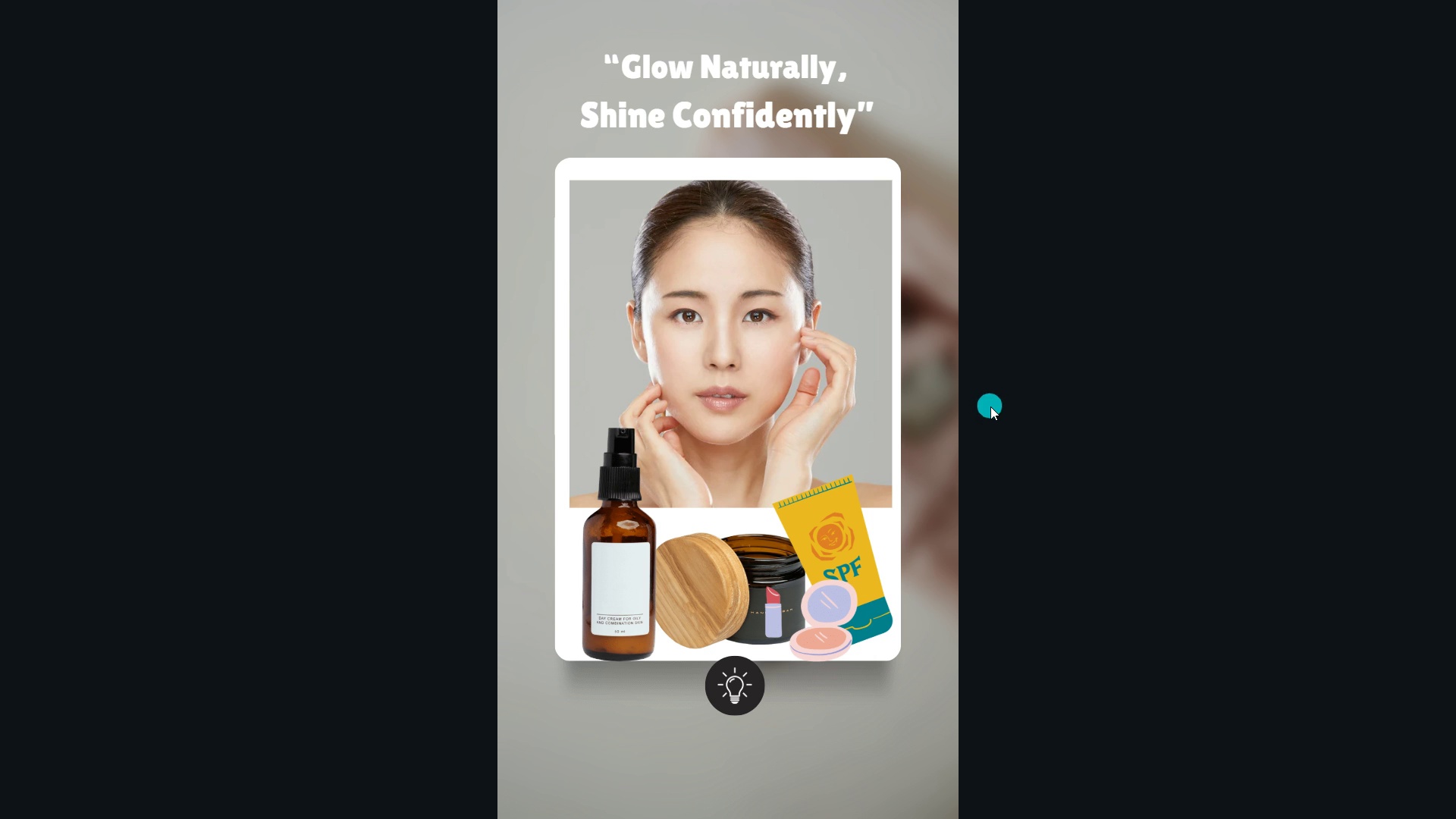 
key(Escape)
 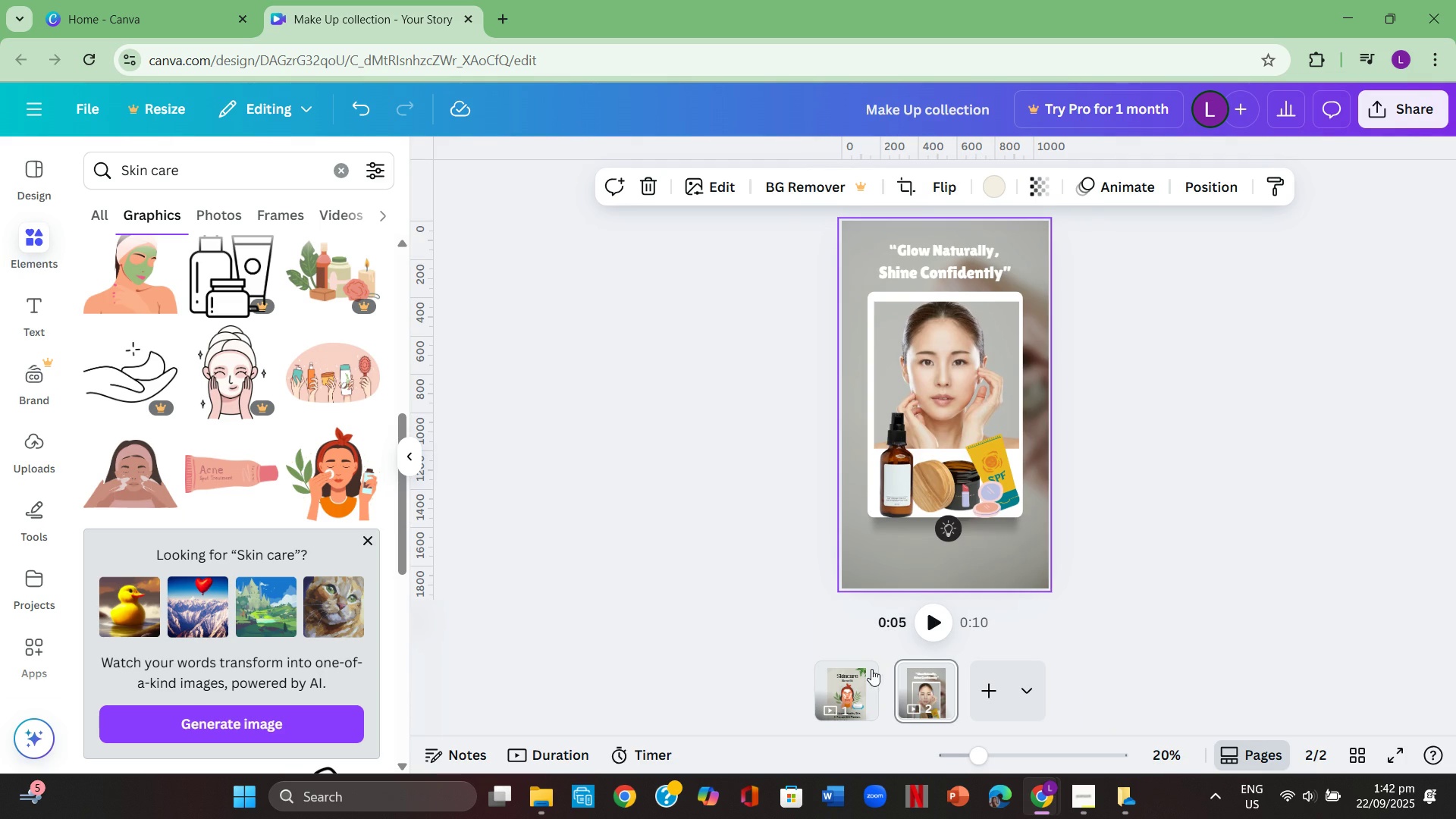 
left_click([855, 682])
 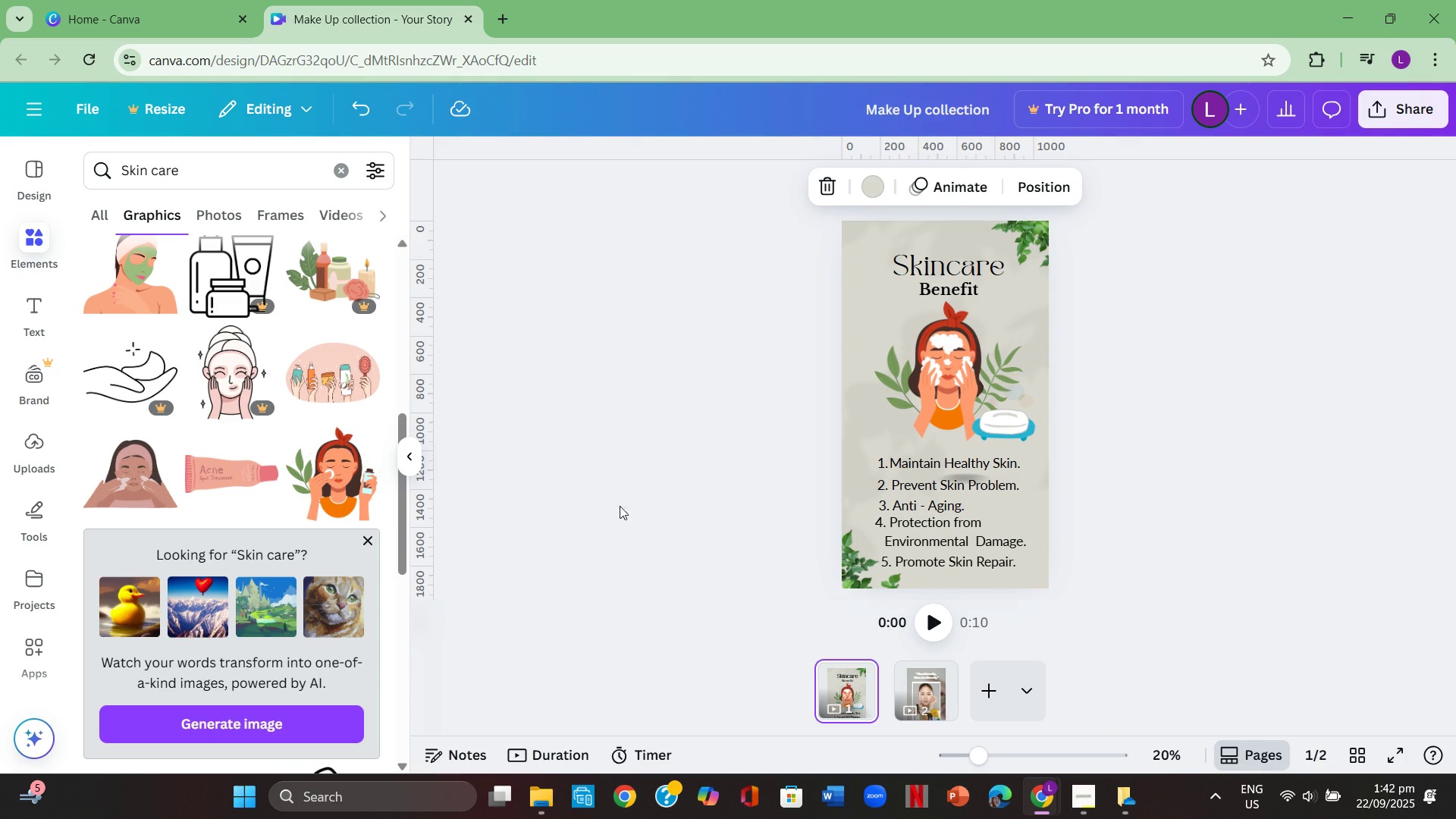 
scroll: coordinate [280, 451], scroll_direction: down, amount: 10.0